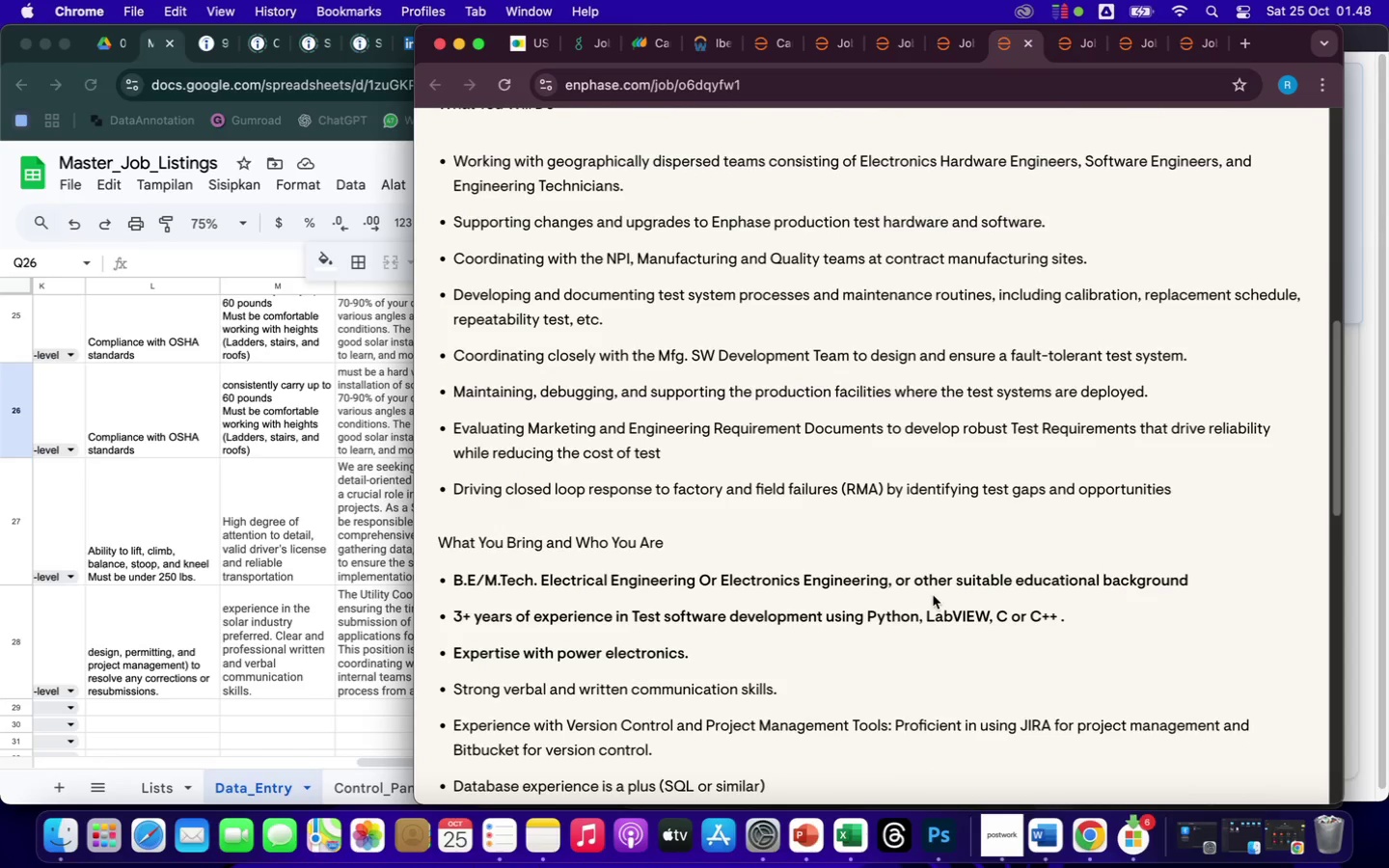 
scroll: coordinate [933, 595], scroll_direction: up, amount: 79.0